 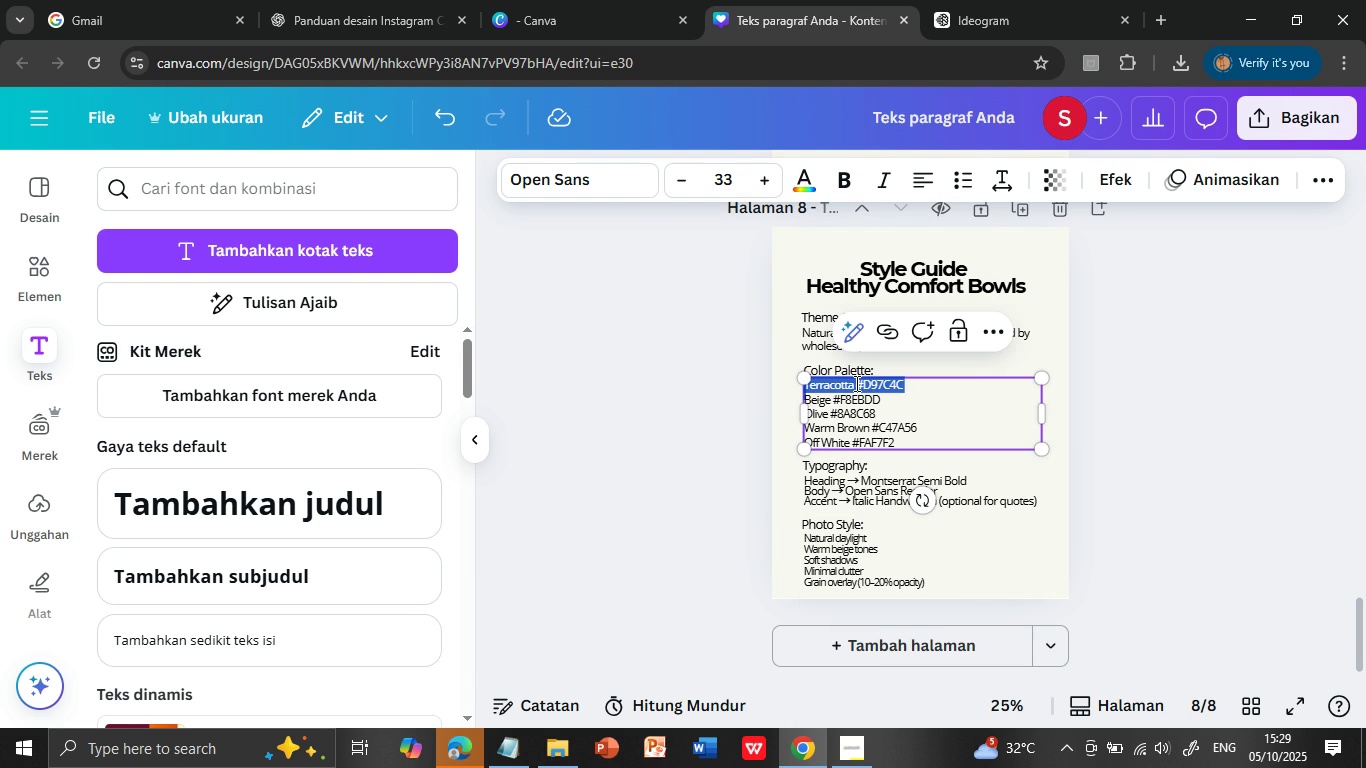 
key(Shift+ArrowDown)
 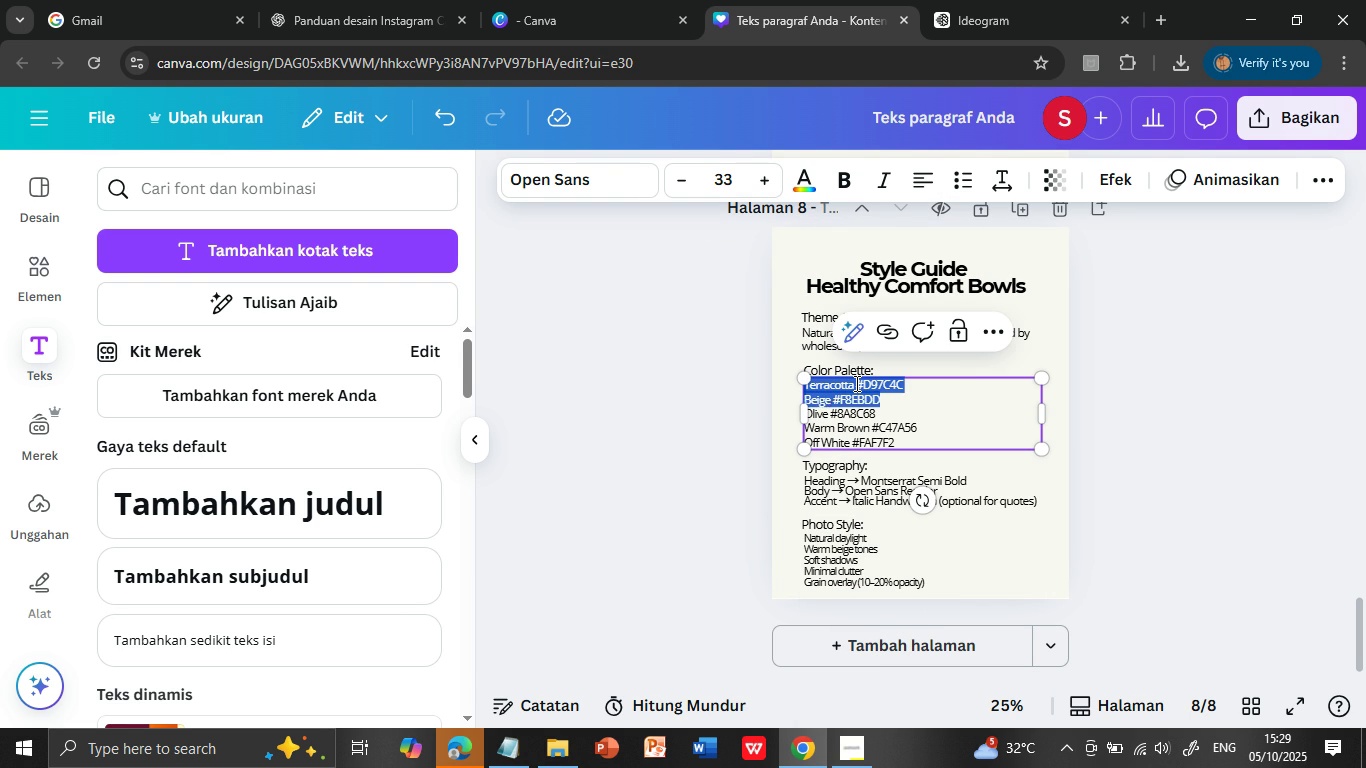 
key(Shift+ArrowDown)
 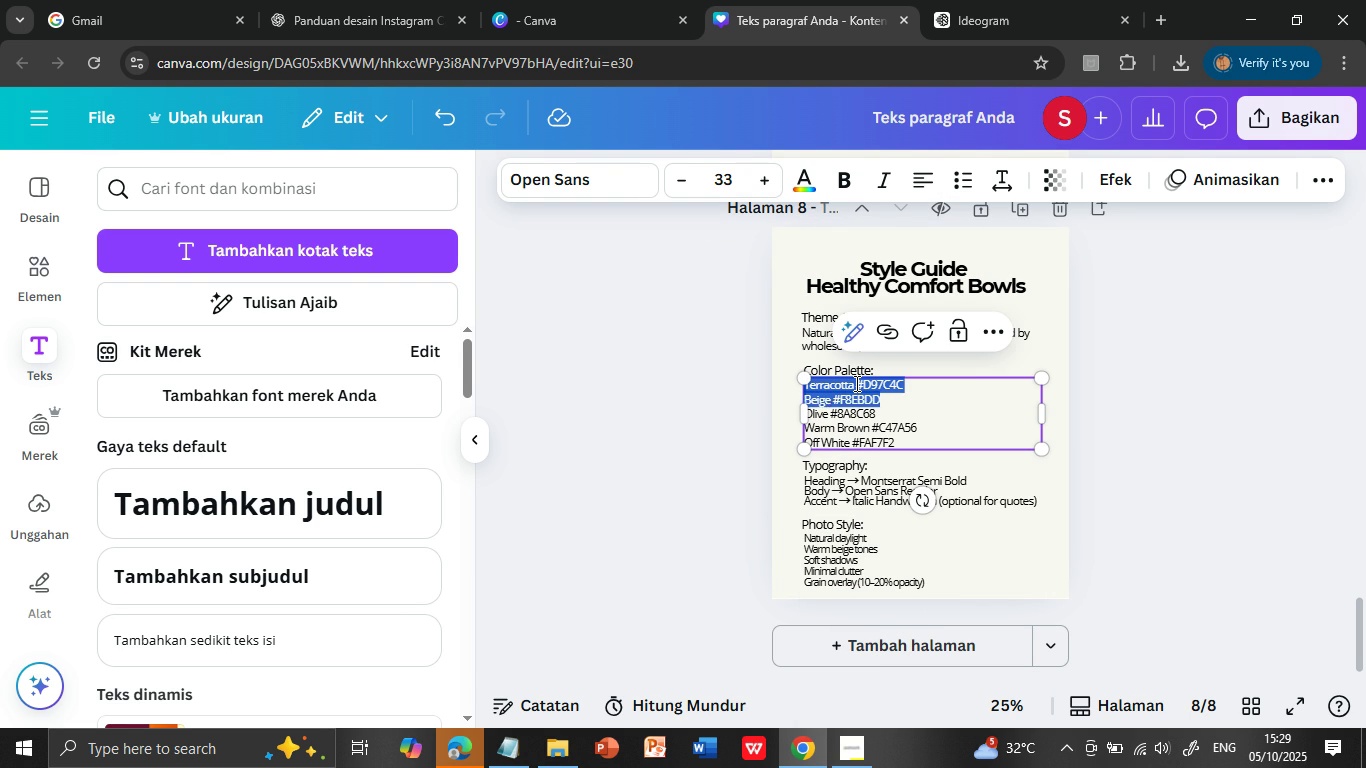 
key(Shift+ArrowDown)
 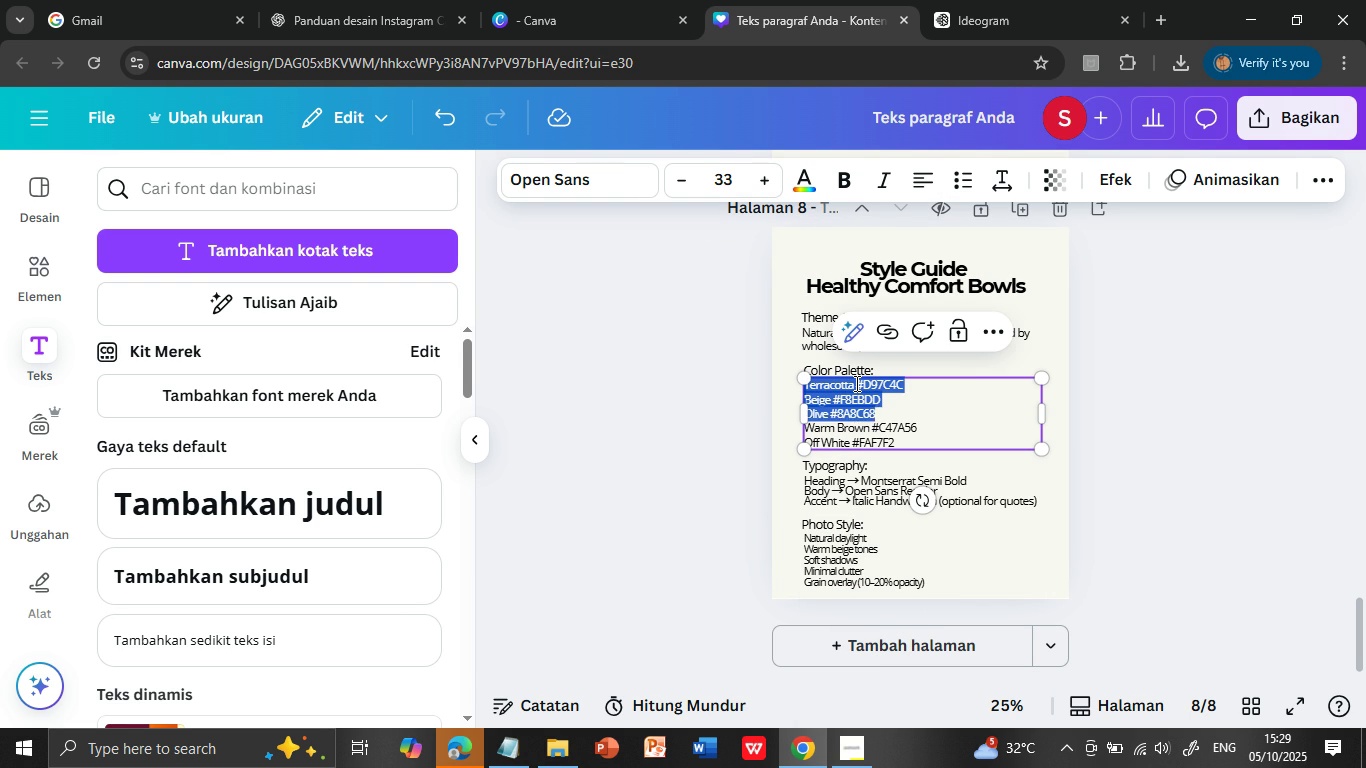 
key(Shift+ArrowDown)
 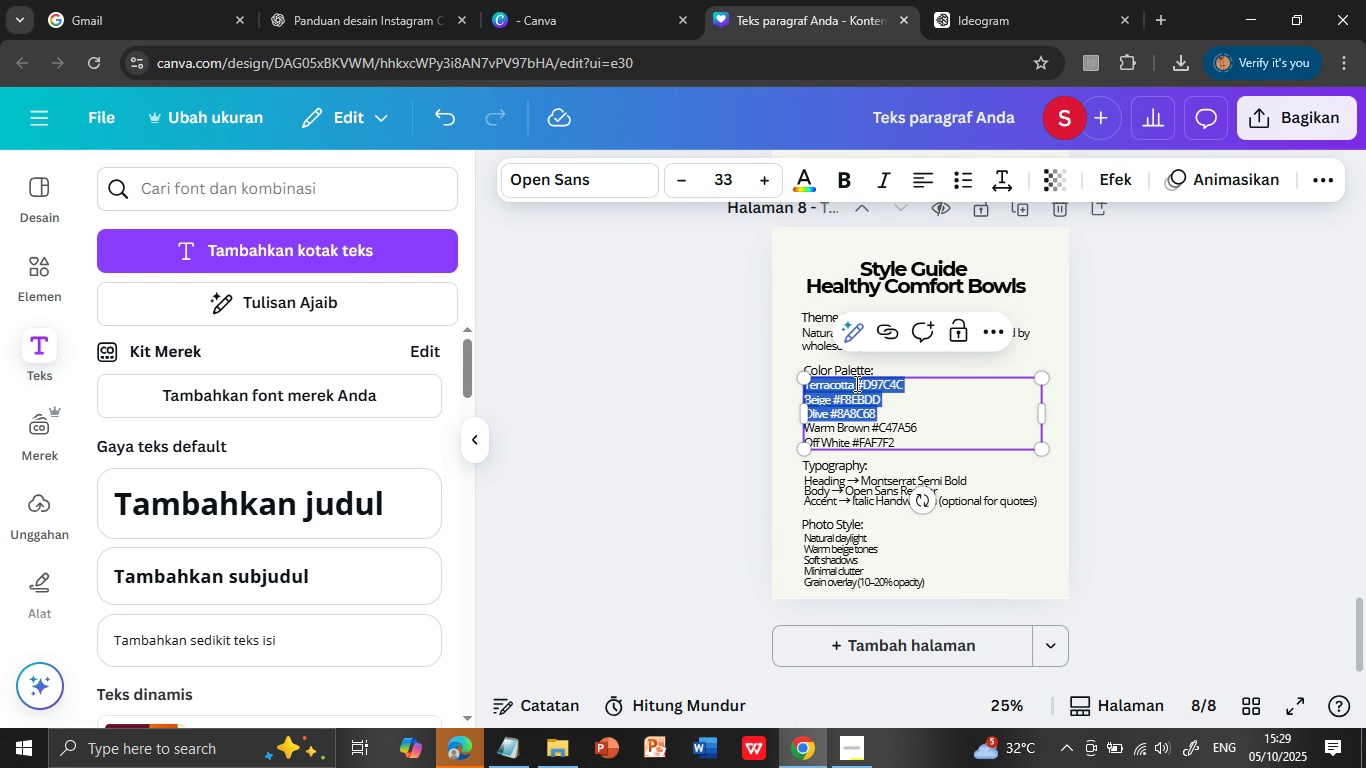 
key(Shift+ArrowDown)
 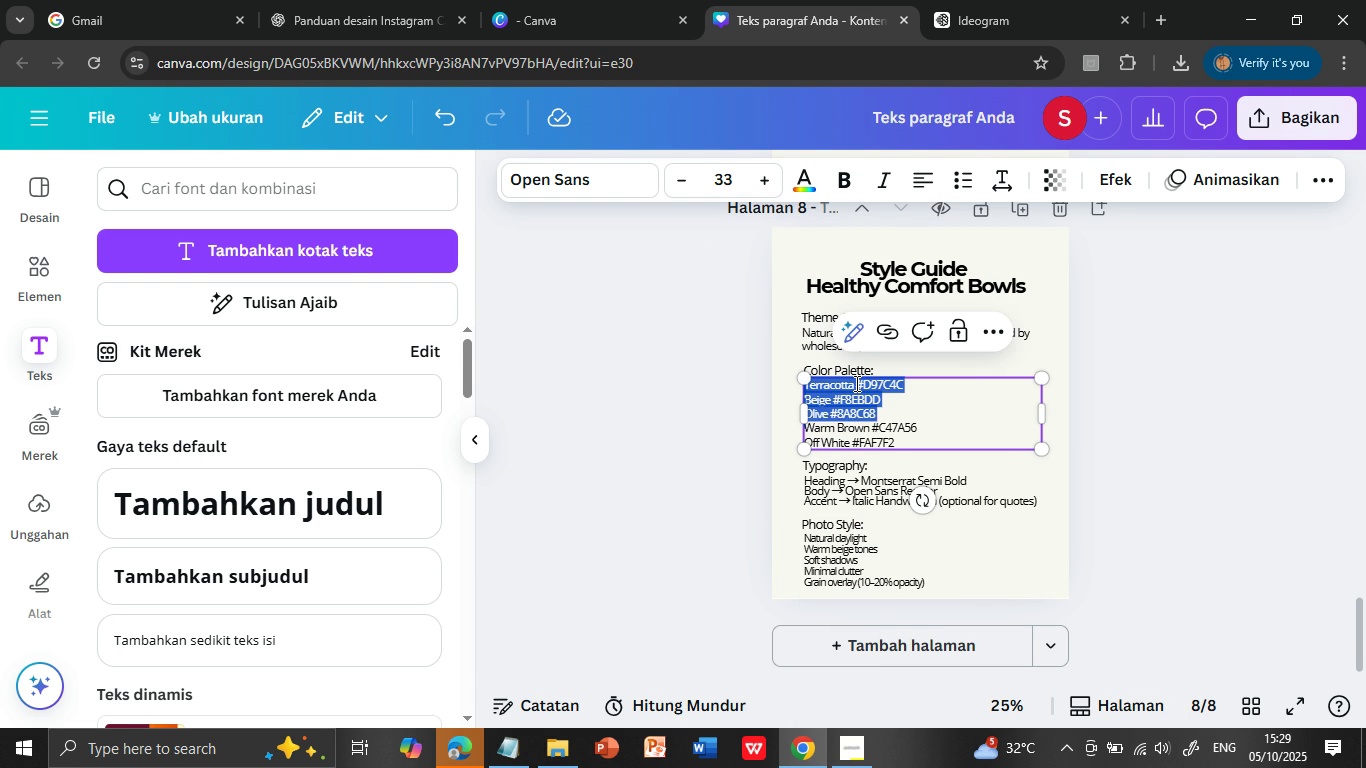 
key(Shift+ArrowDown)
 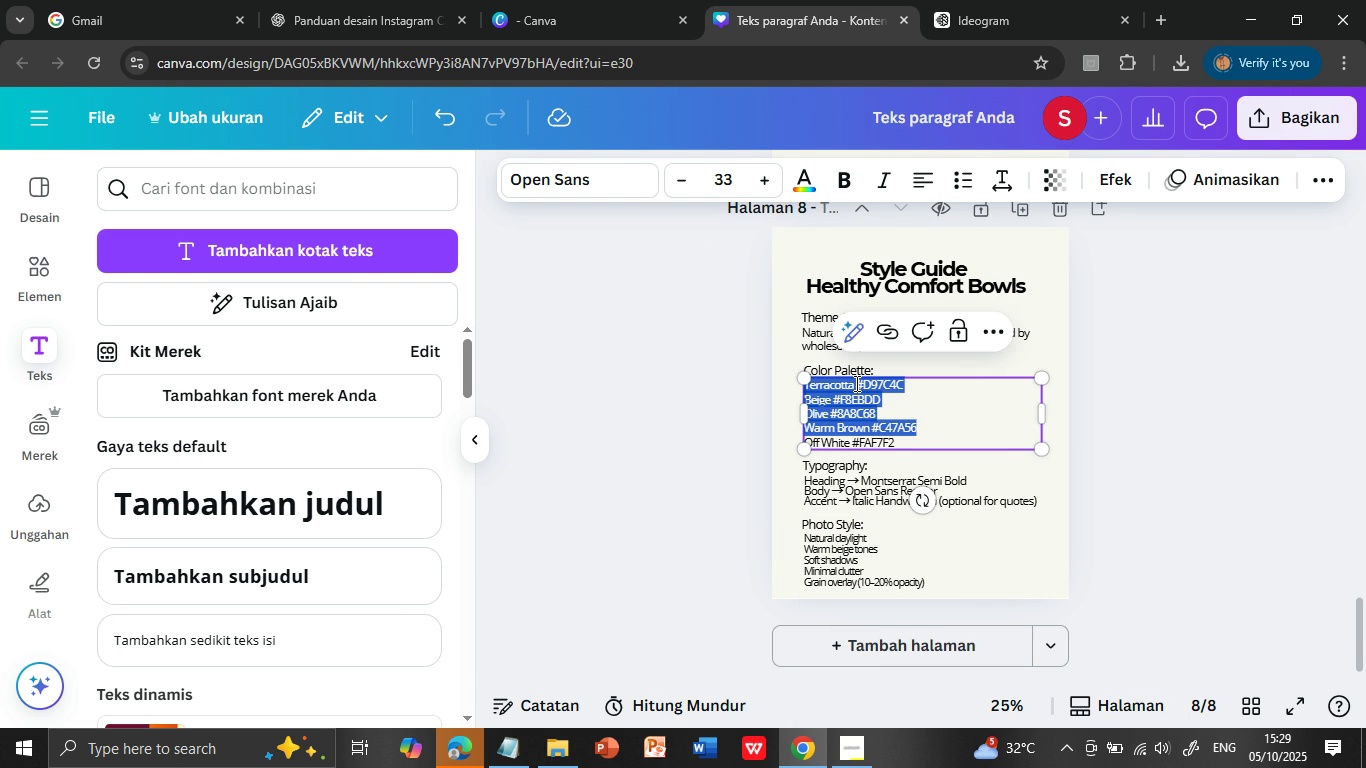 
key(Shift+ArrowDown)
 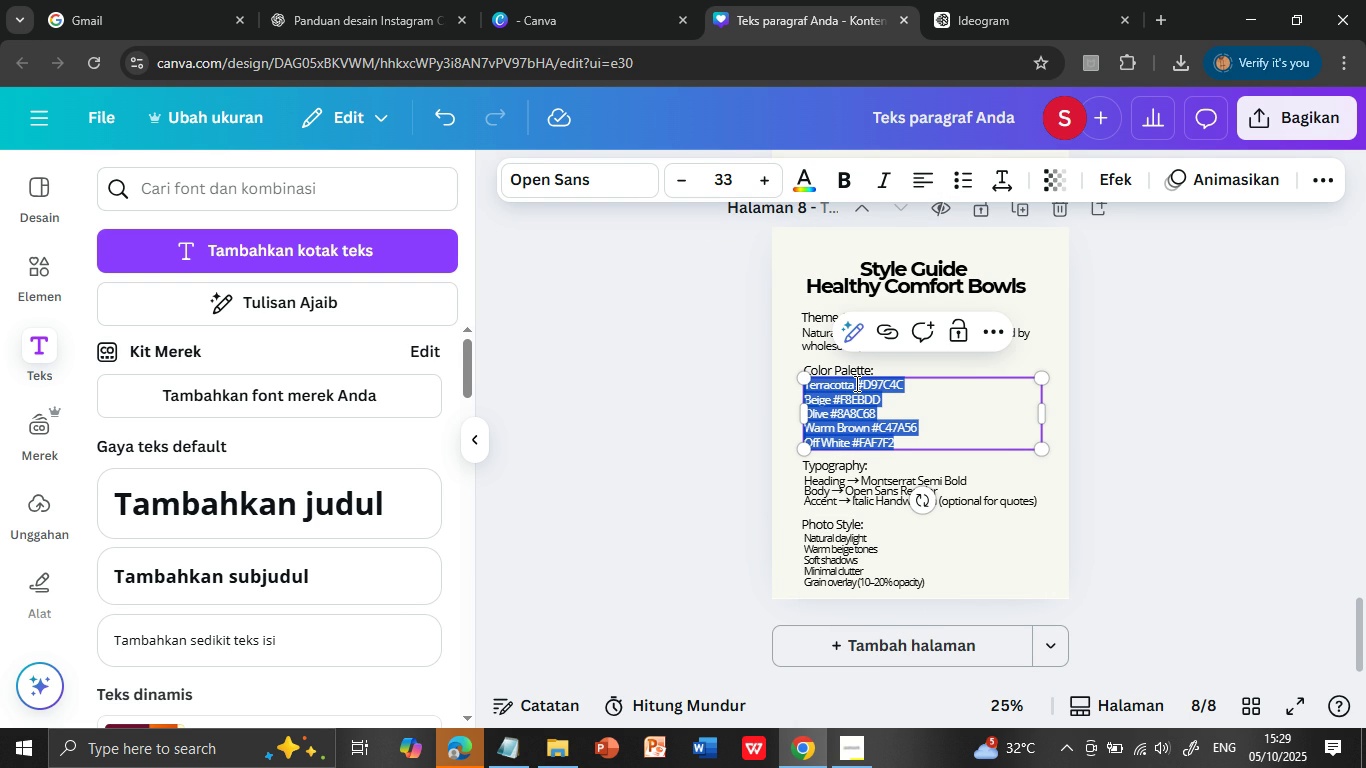 
key(Shift+ArrowDown)
 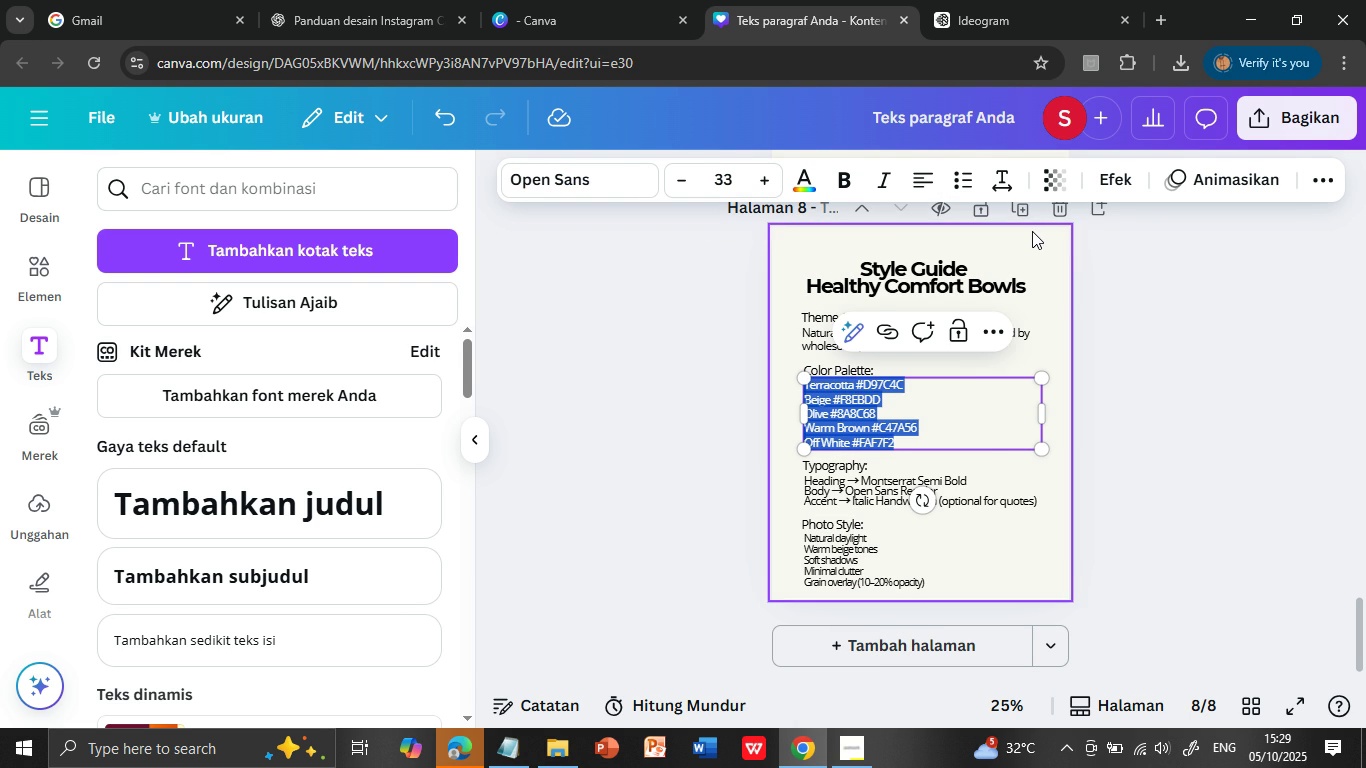 
left_click([1006, 169])